 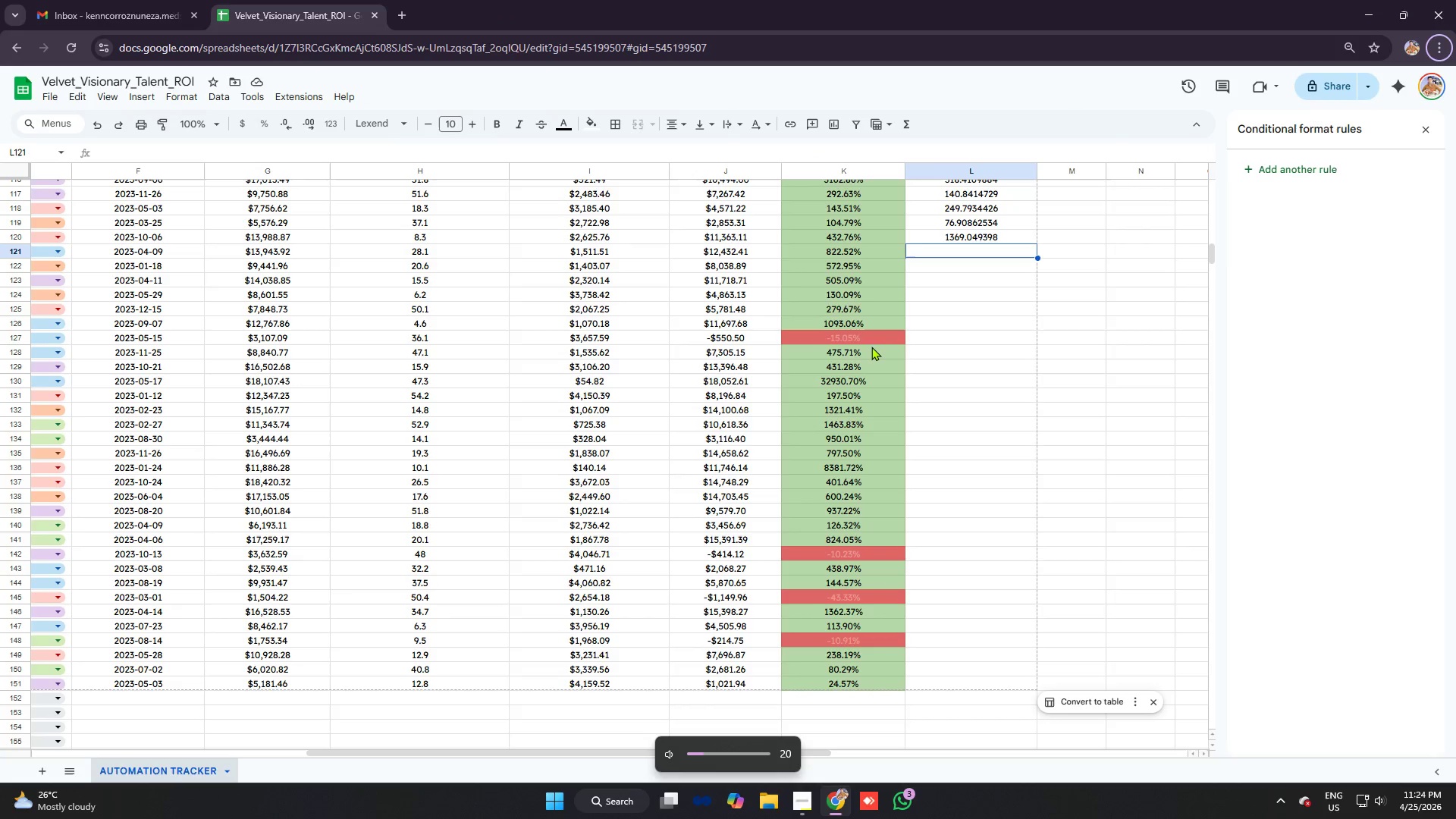 
scroll: coordinate [964, 312], scroll_direction: up, amount: 3.0
 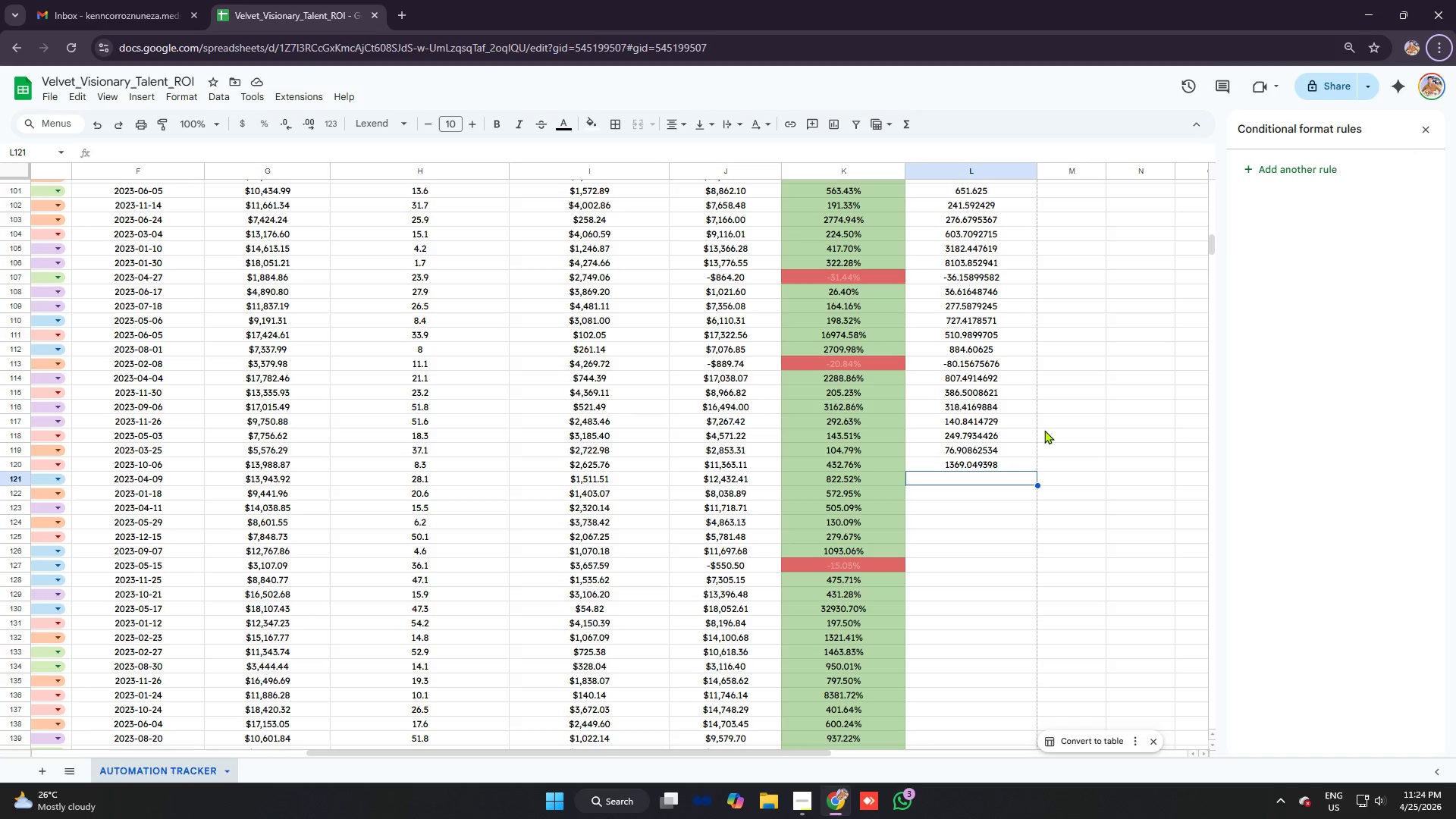 
scroll: coordinate [1034, 428], scroll_direction: down, amount: 3.0
 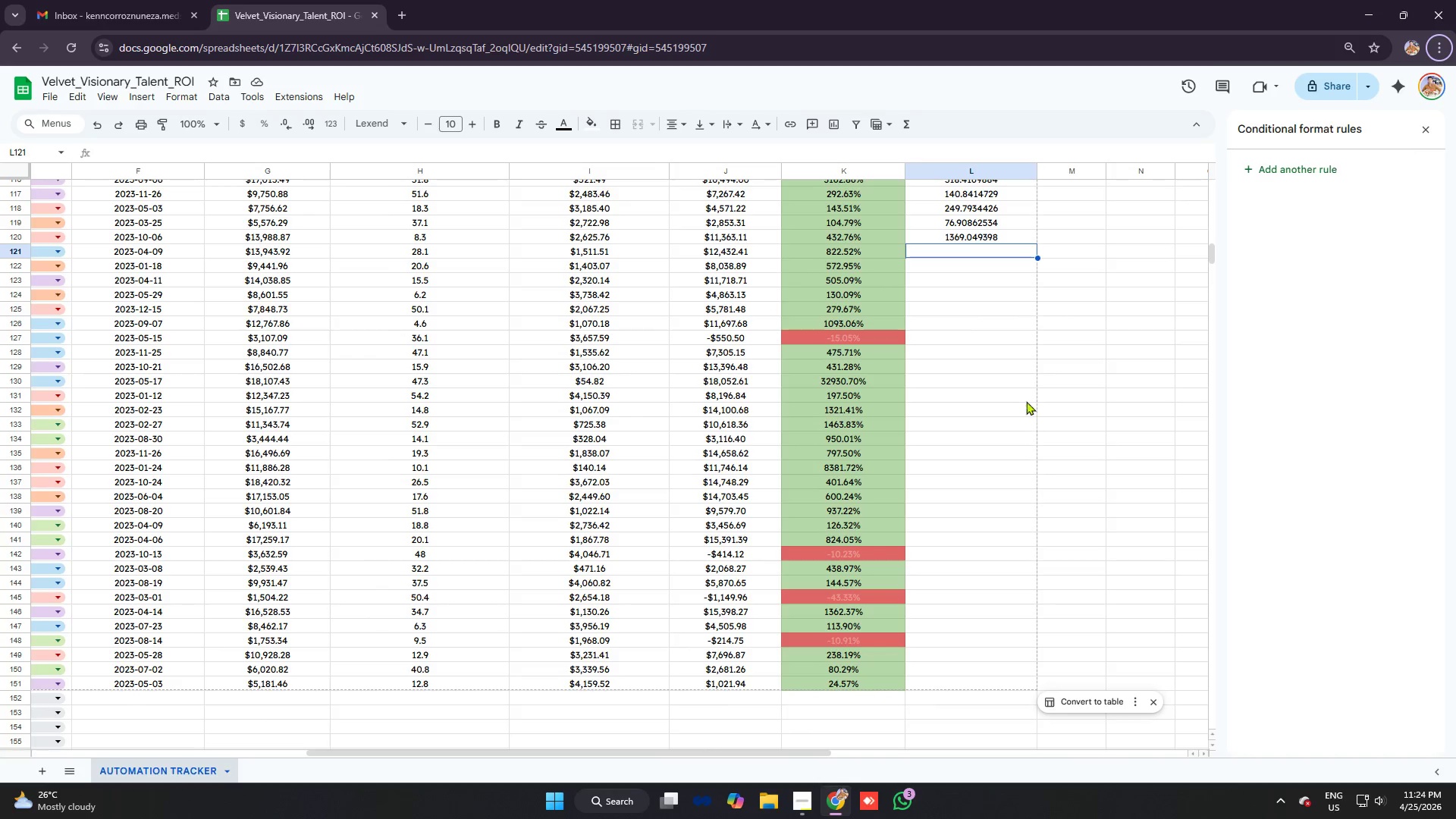 
scroll: coordinate [986, 343], scroll_direction: up, amount: 29.0
 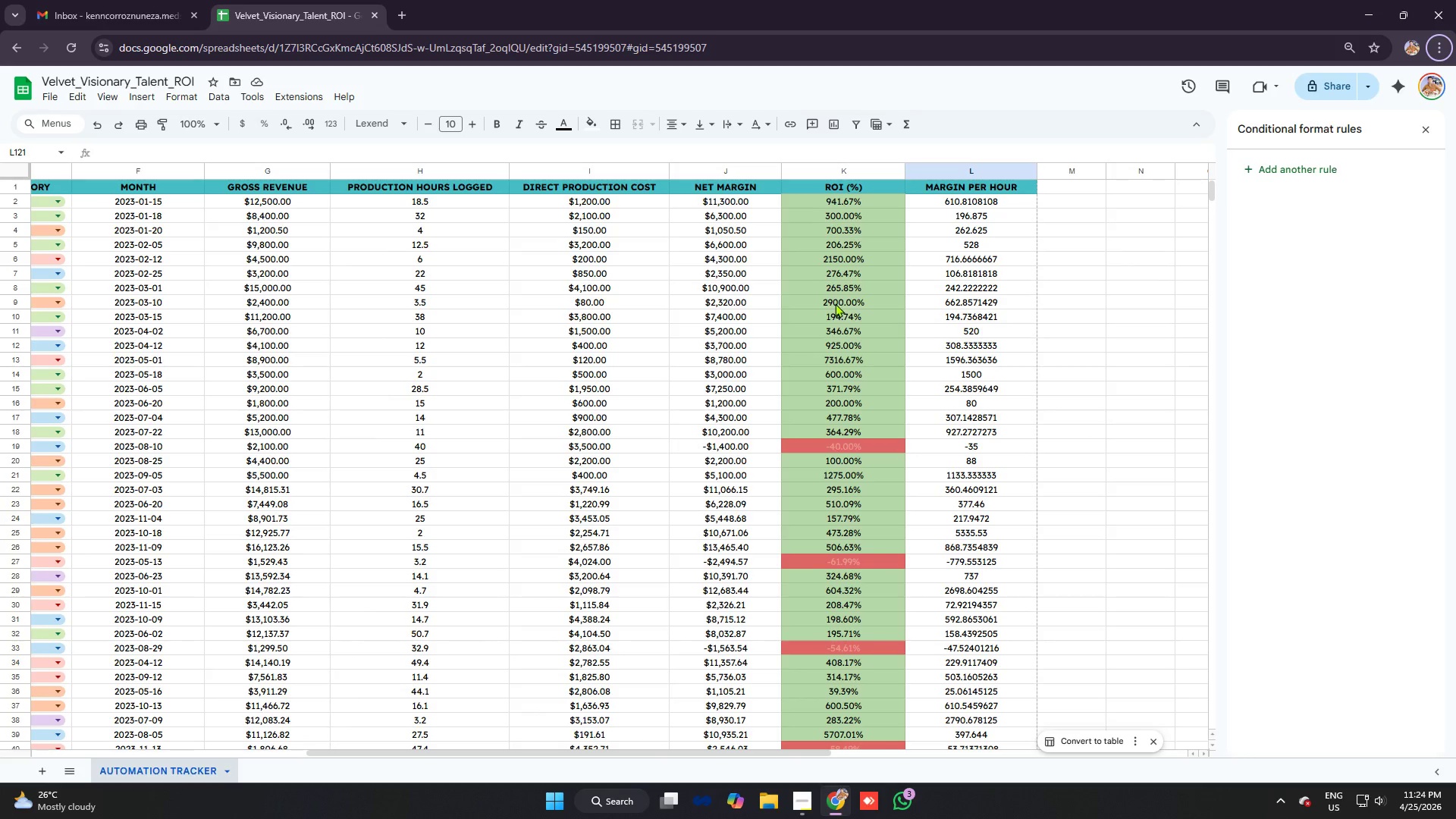 
left_click([758, 246])
 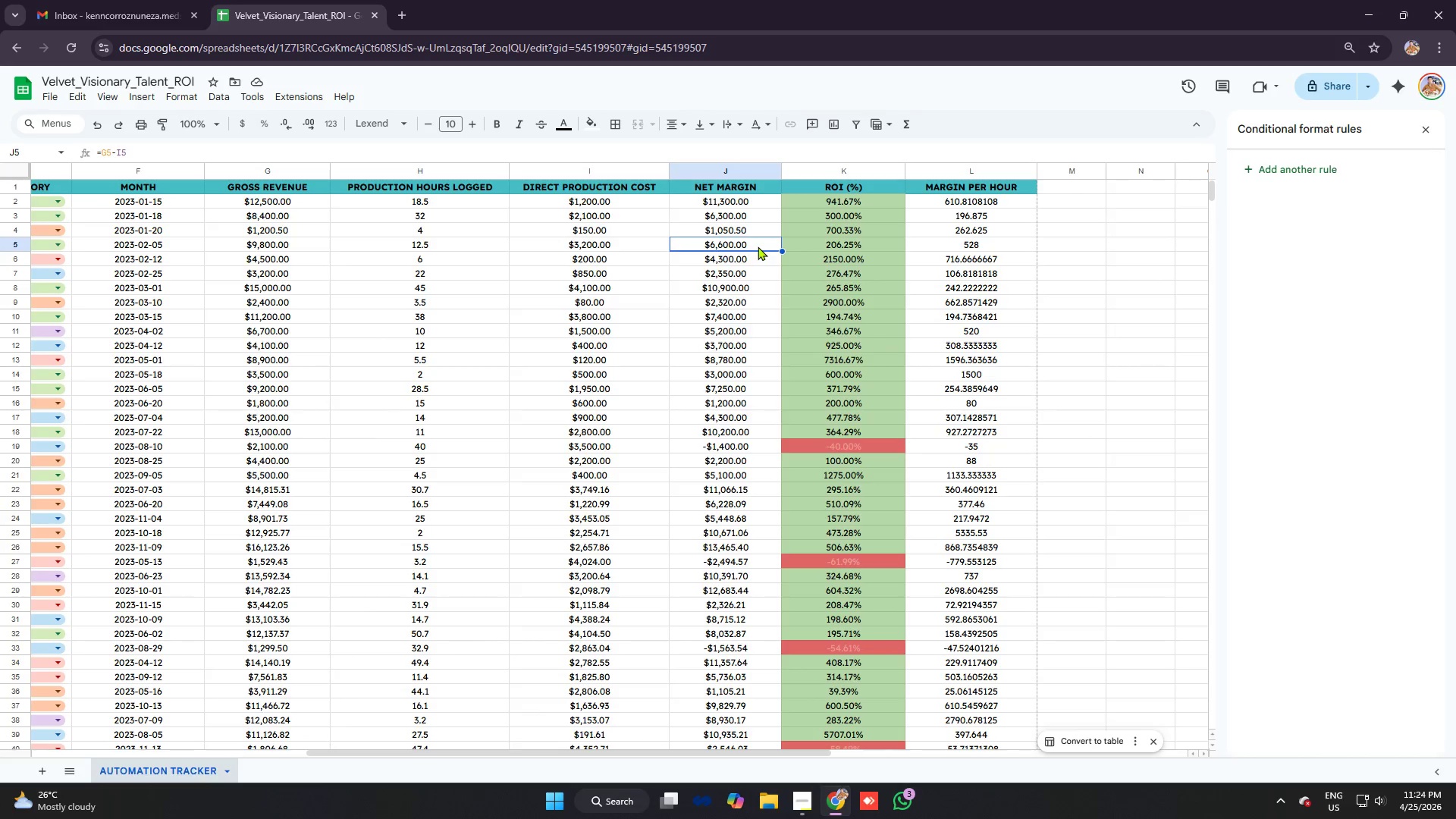 
key(Alt+AltLeft)
 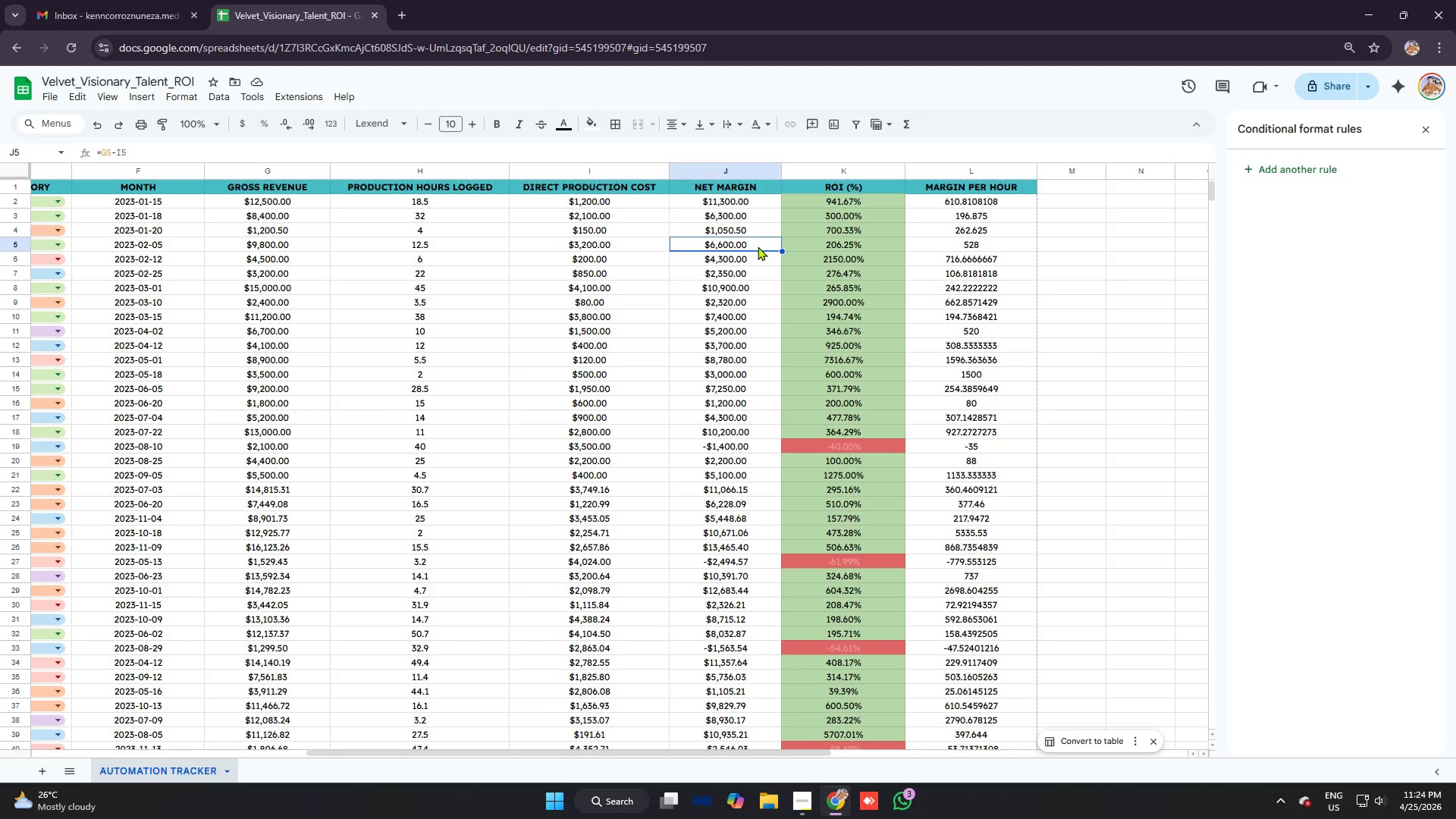 
key(Alt+Tab)